 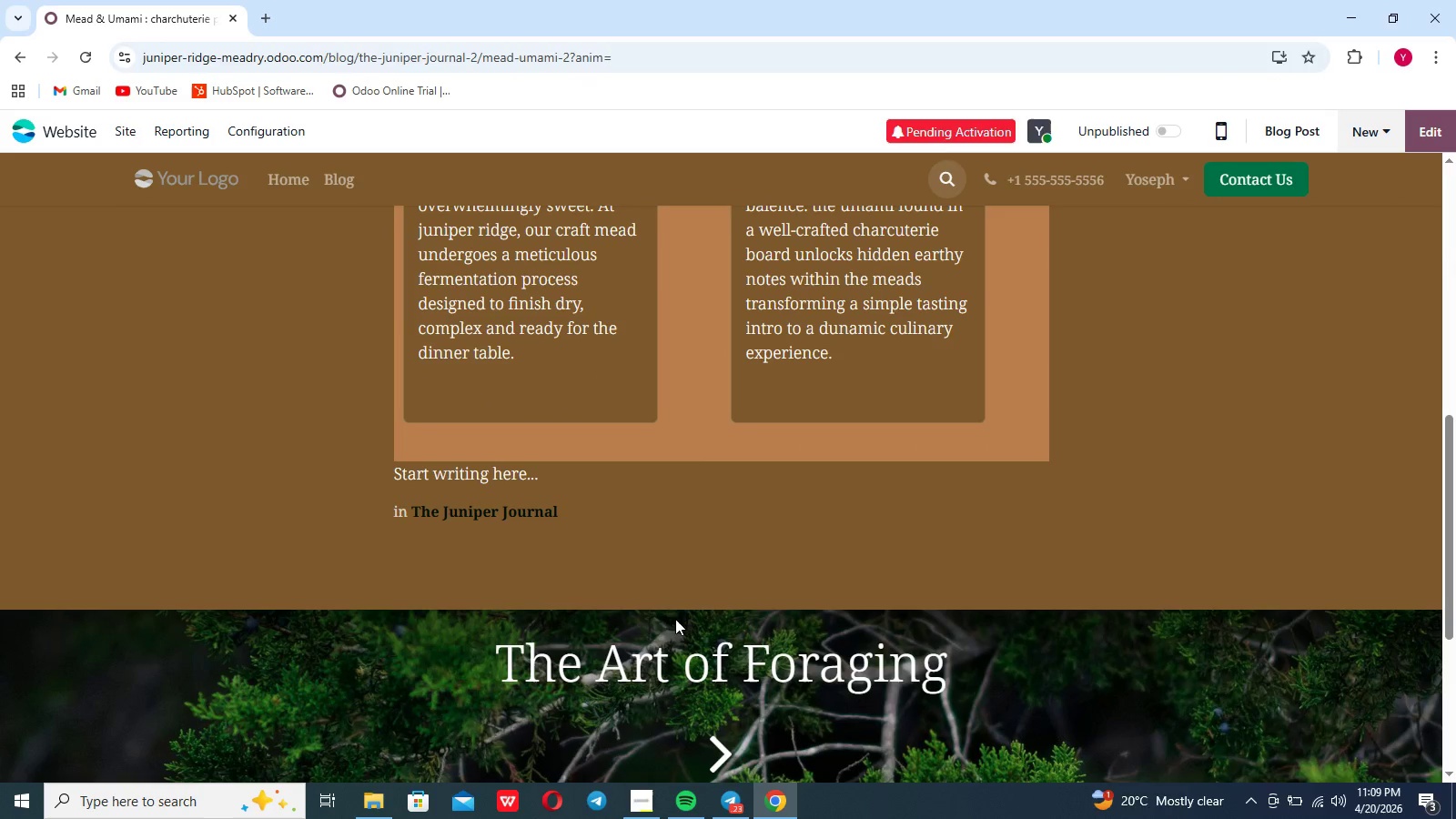 
scroll: coordinate [675, 619], scroll_direction: up, amount: 12.0
 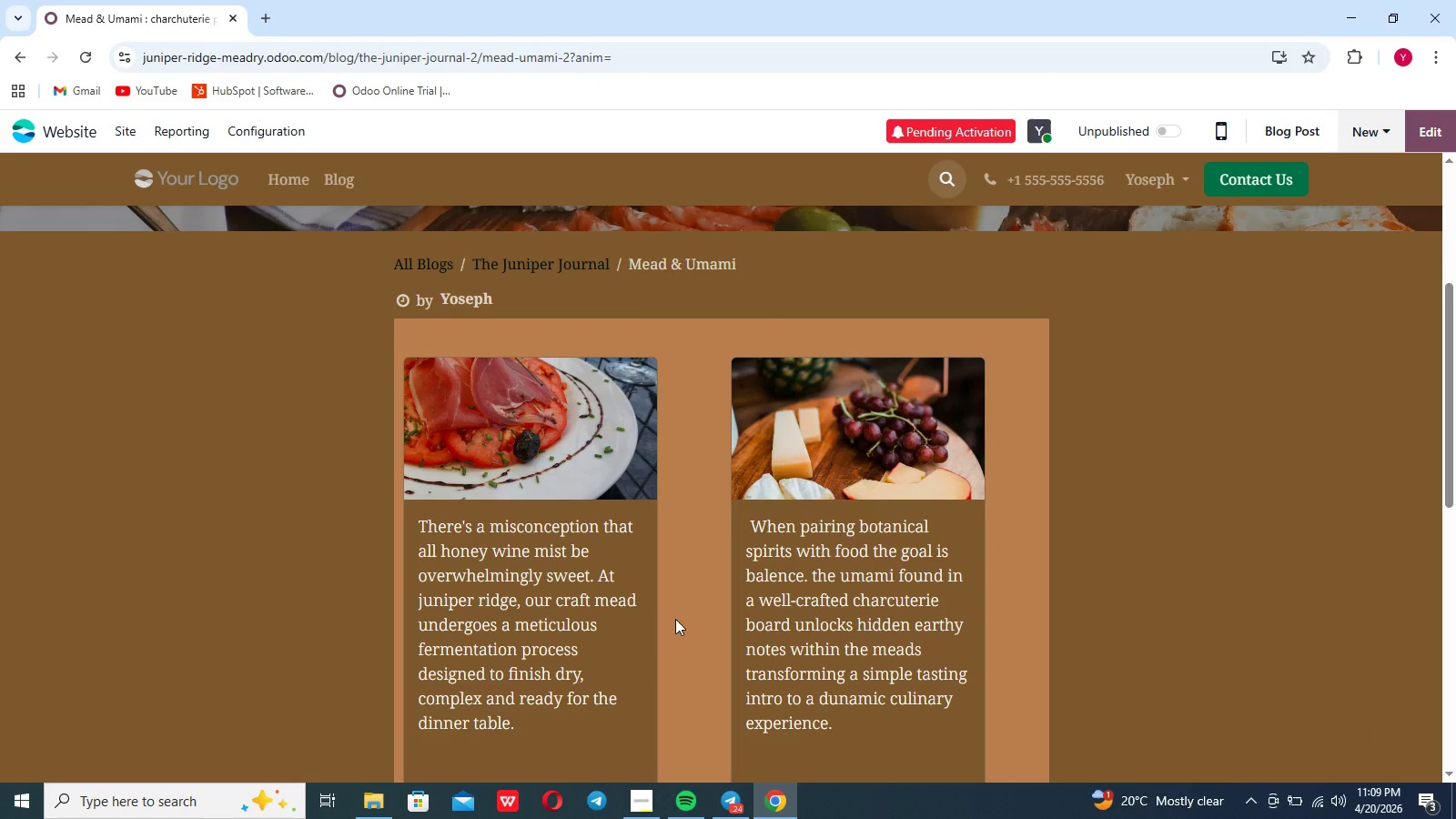 
scroll: coordinate [675, 619], scroll_direction: none, amount: 0.0
 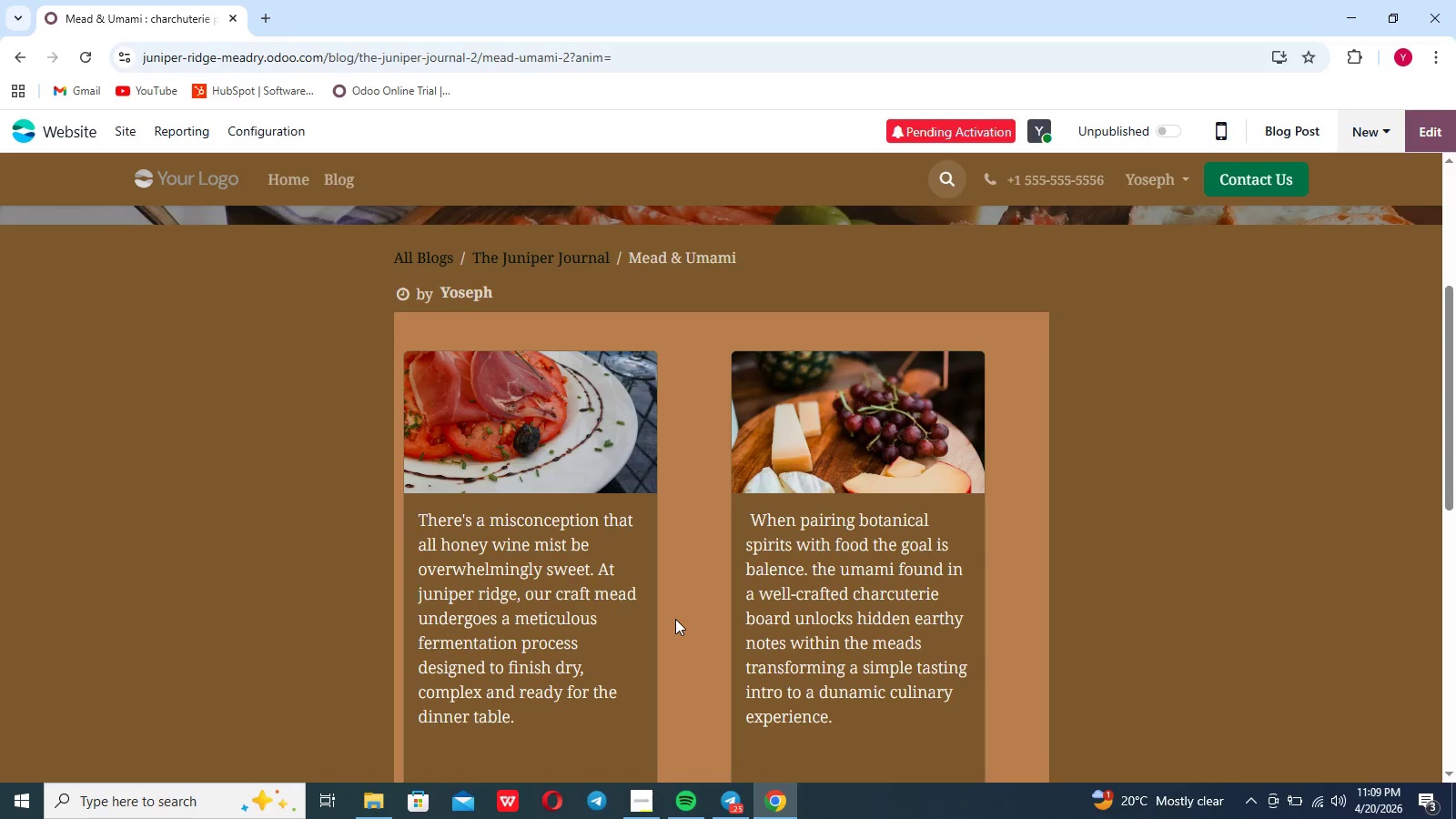 
wait(23.27)
 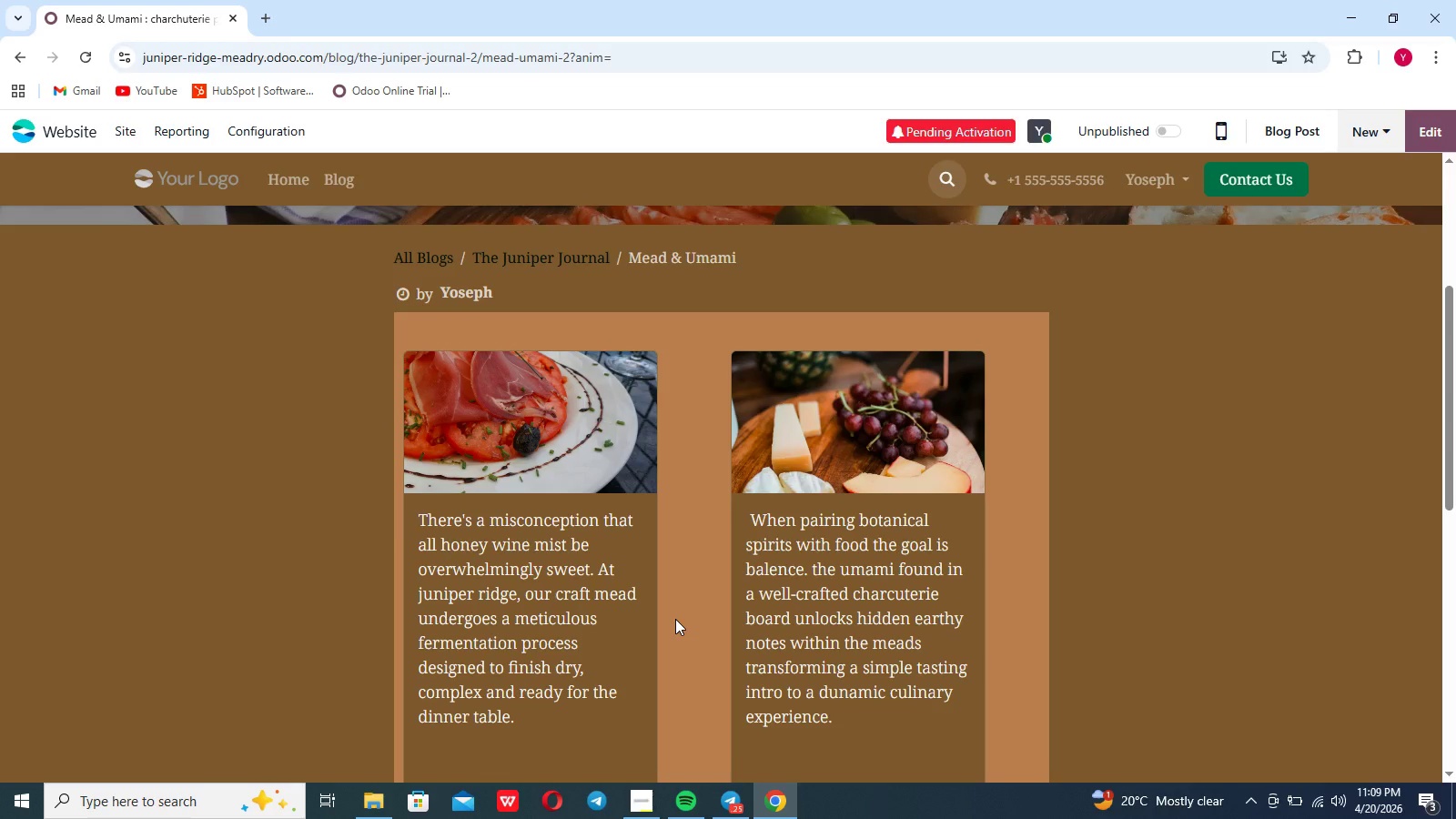 
left_click([124, 133])
 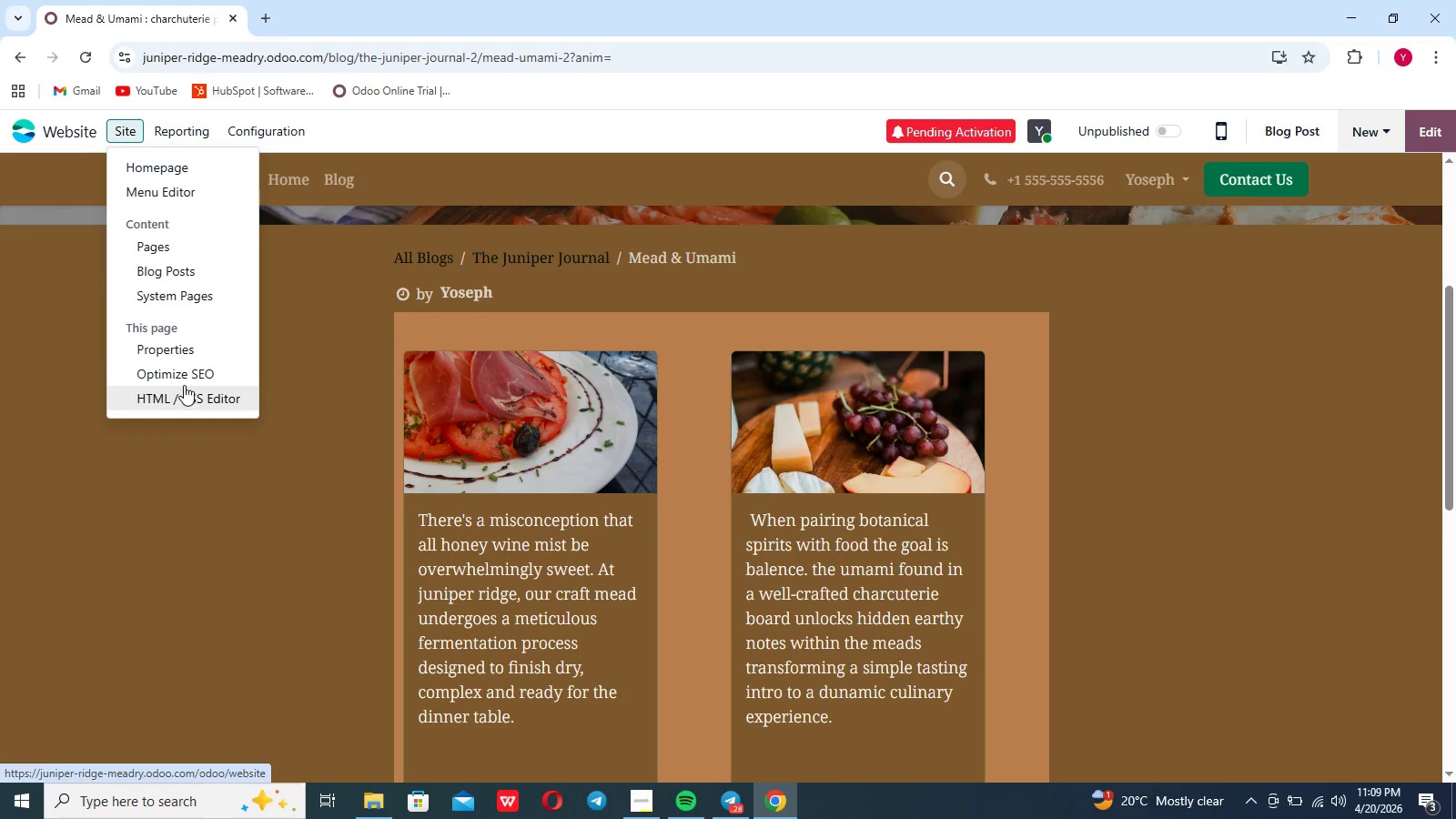 
left_click([188, 376])
 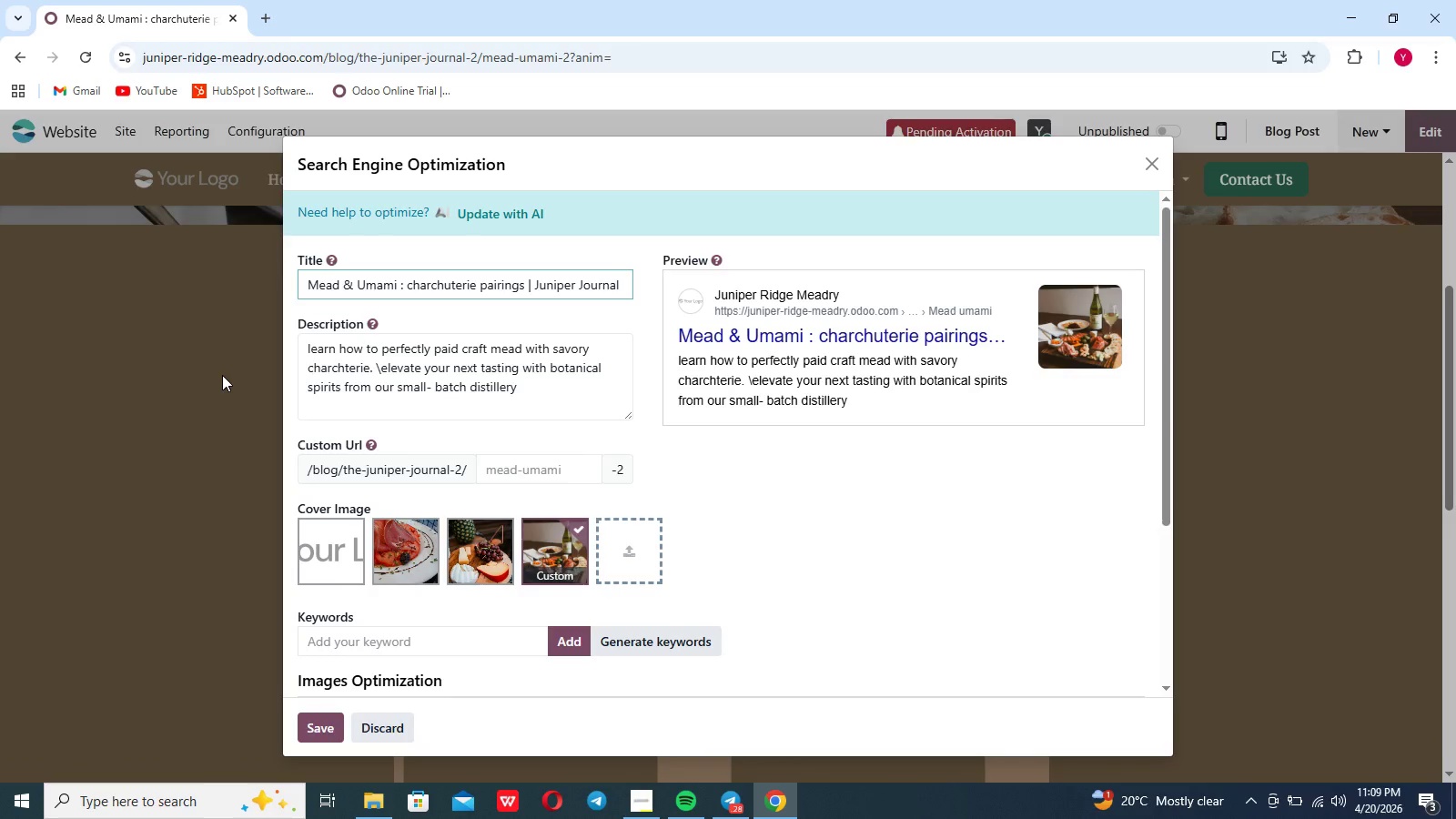 
wait(6.42)
 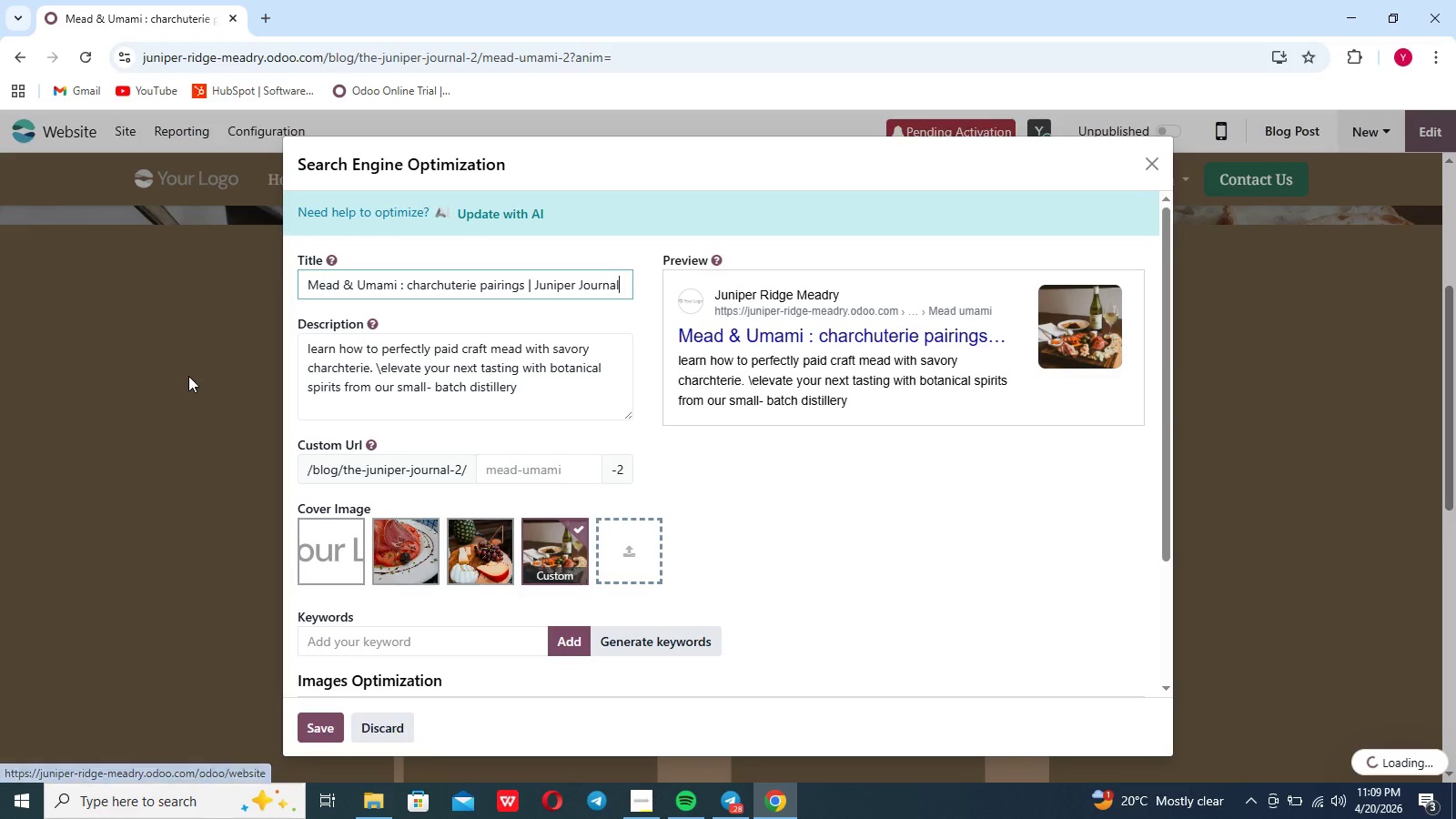 
scroll: coordinate [347, 454], scroll_direction: down, amount: 6.0
 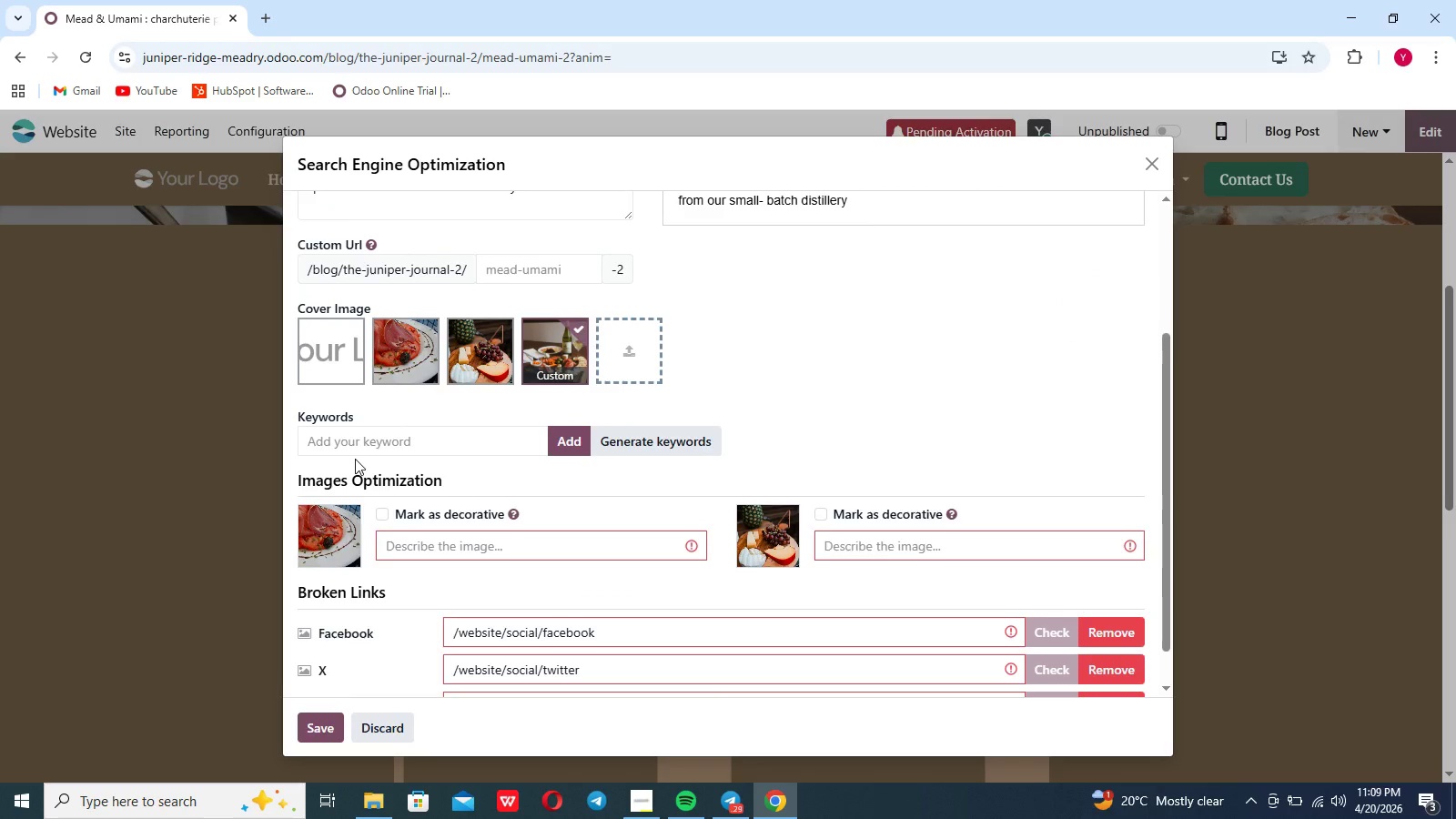 
scroll: coordinate [355, 459], scroll_direction: up, amount: 3.0
 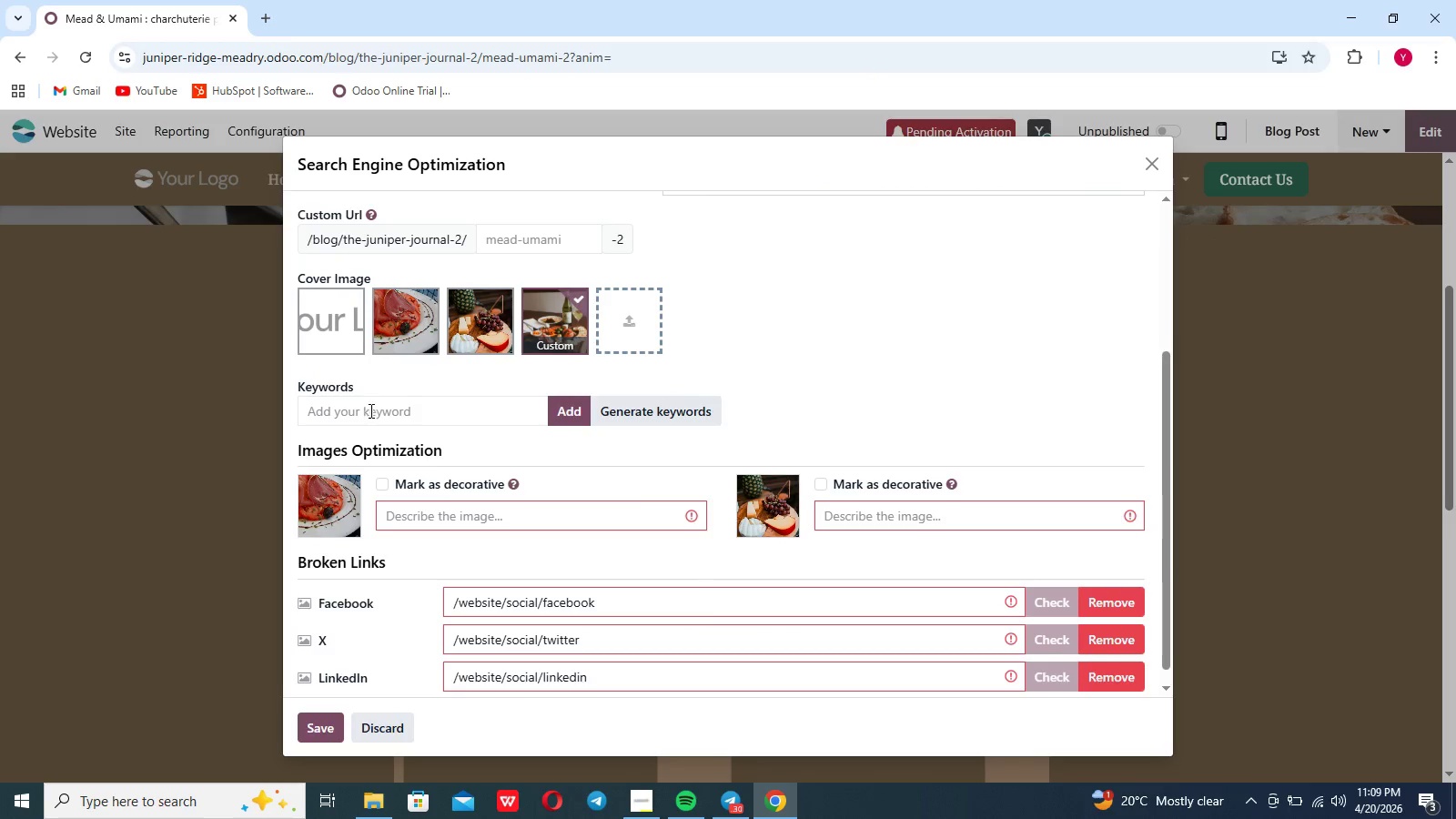 
left_click([369, 412])
 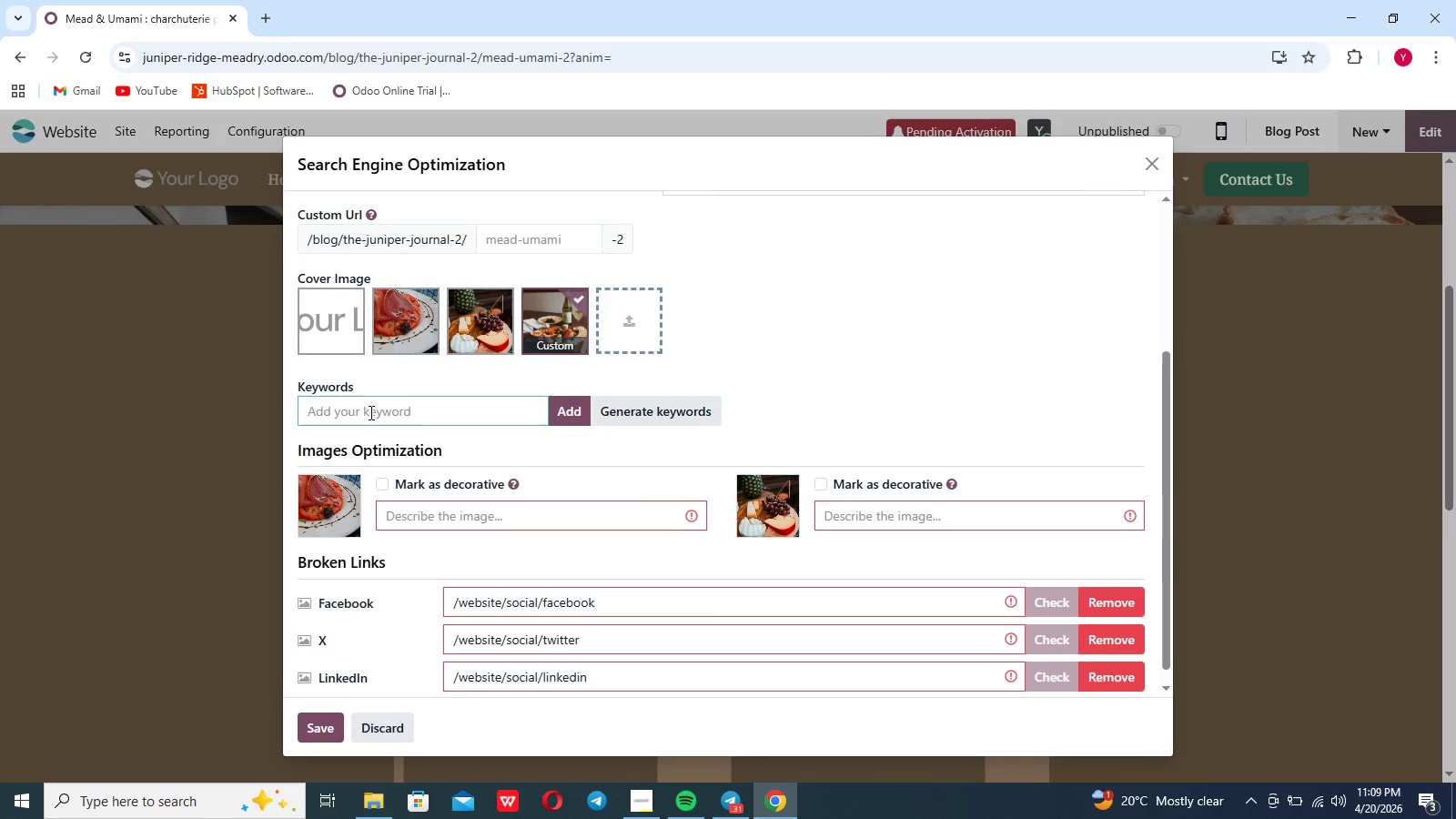 
type(craft mead)
 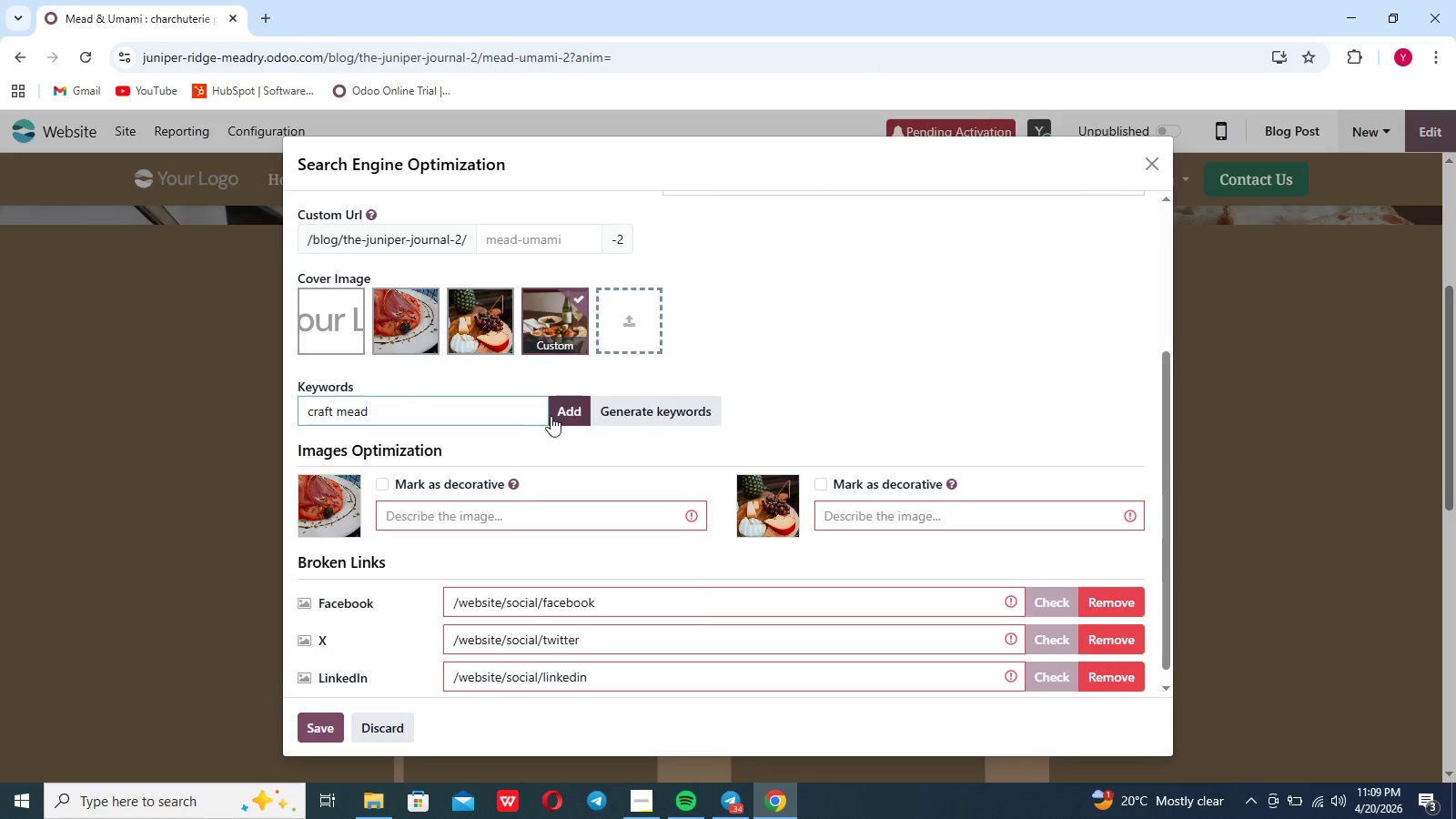 
left_click([563, 417])
 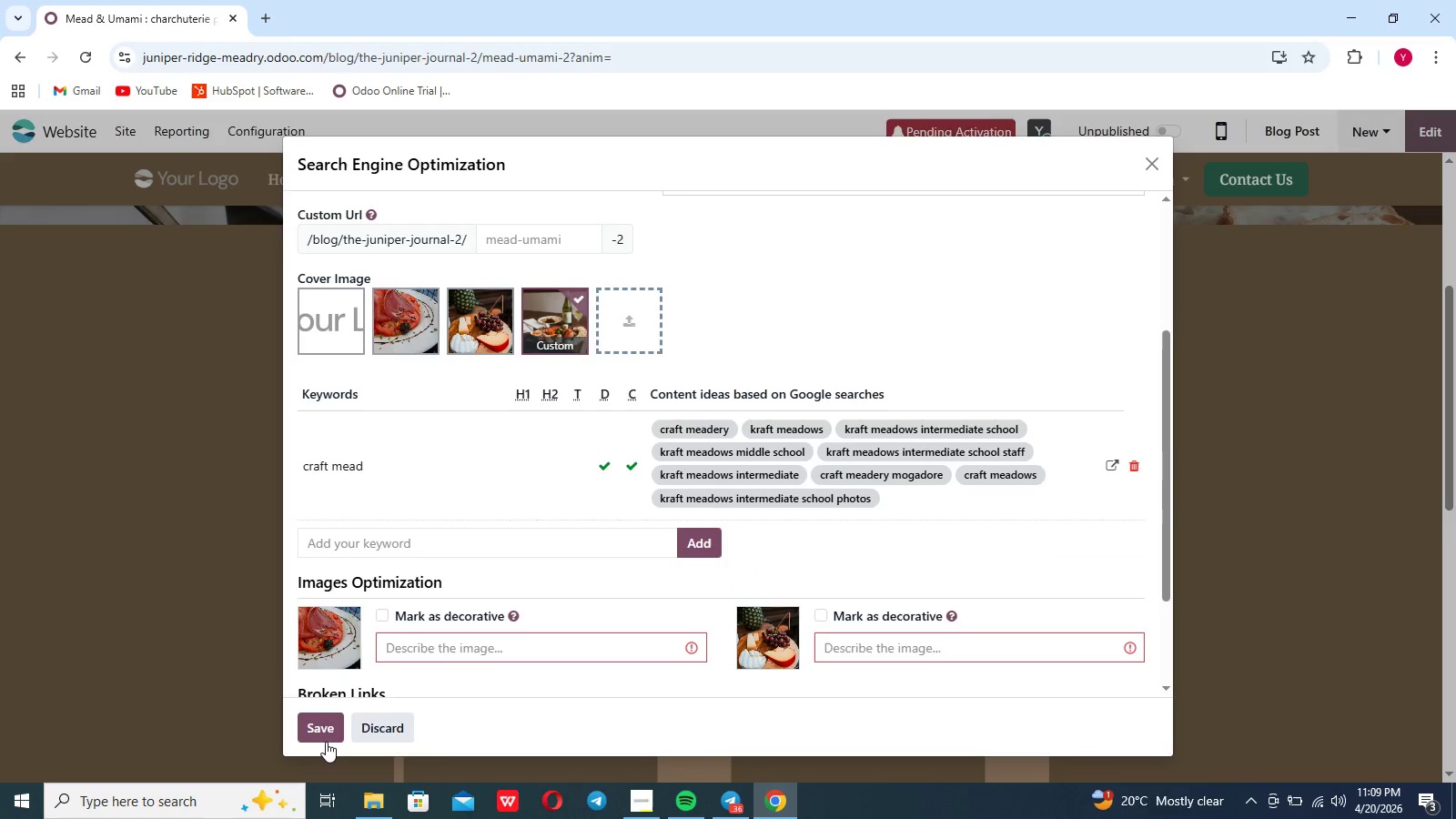 
left_click([319, 739])
 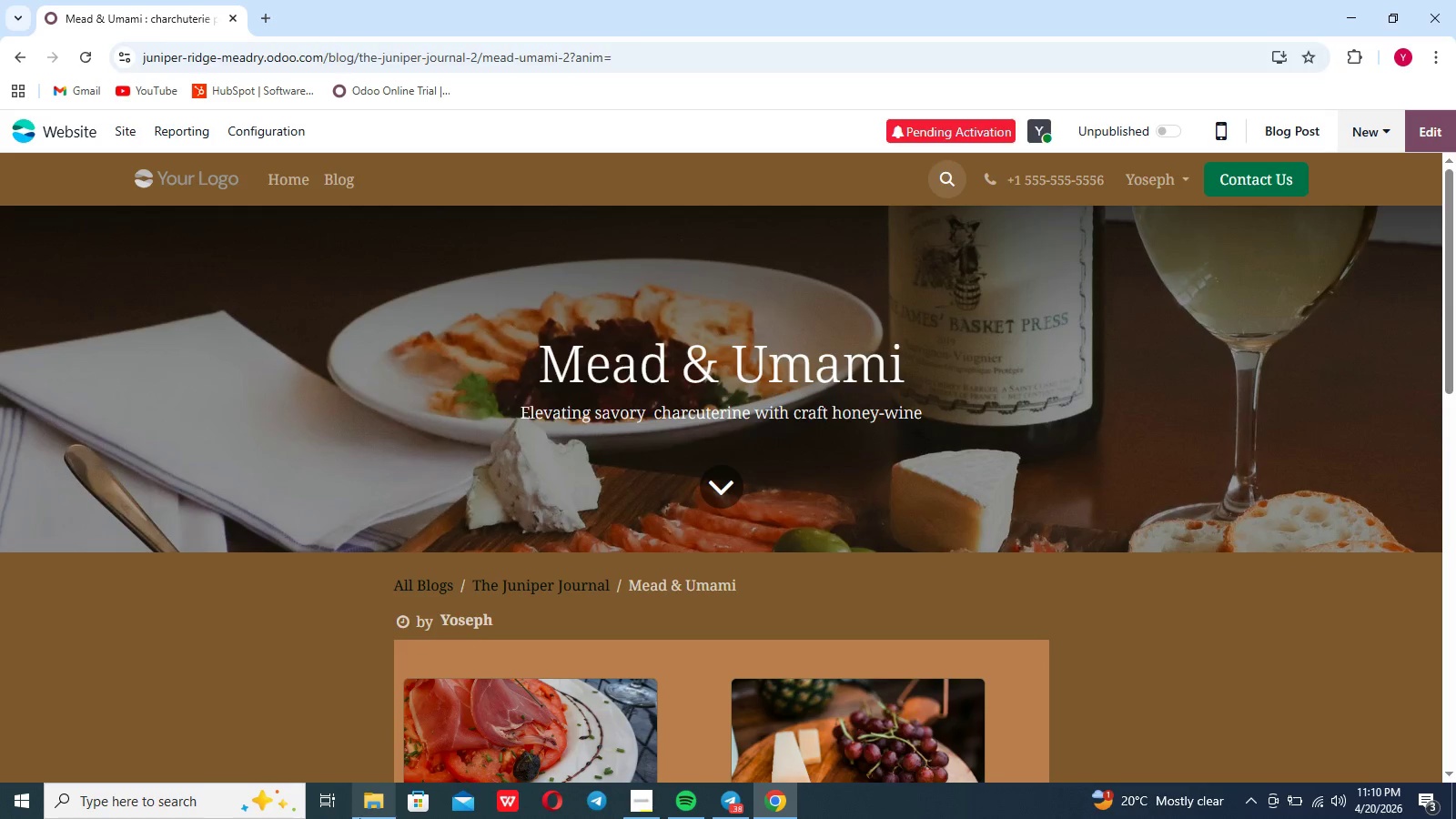 
wait(5.91)
 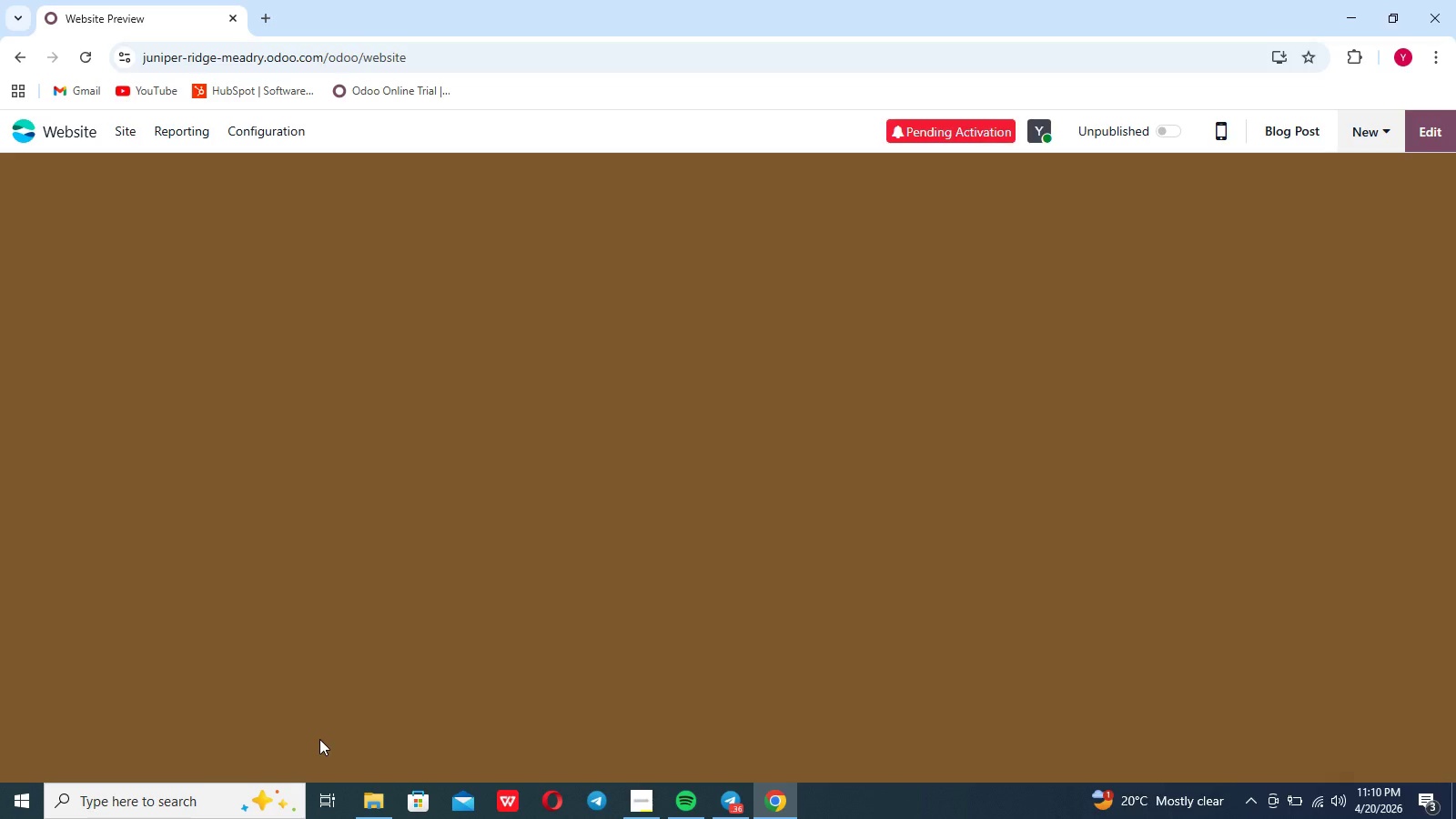 
left_click([651, 809])